 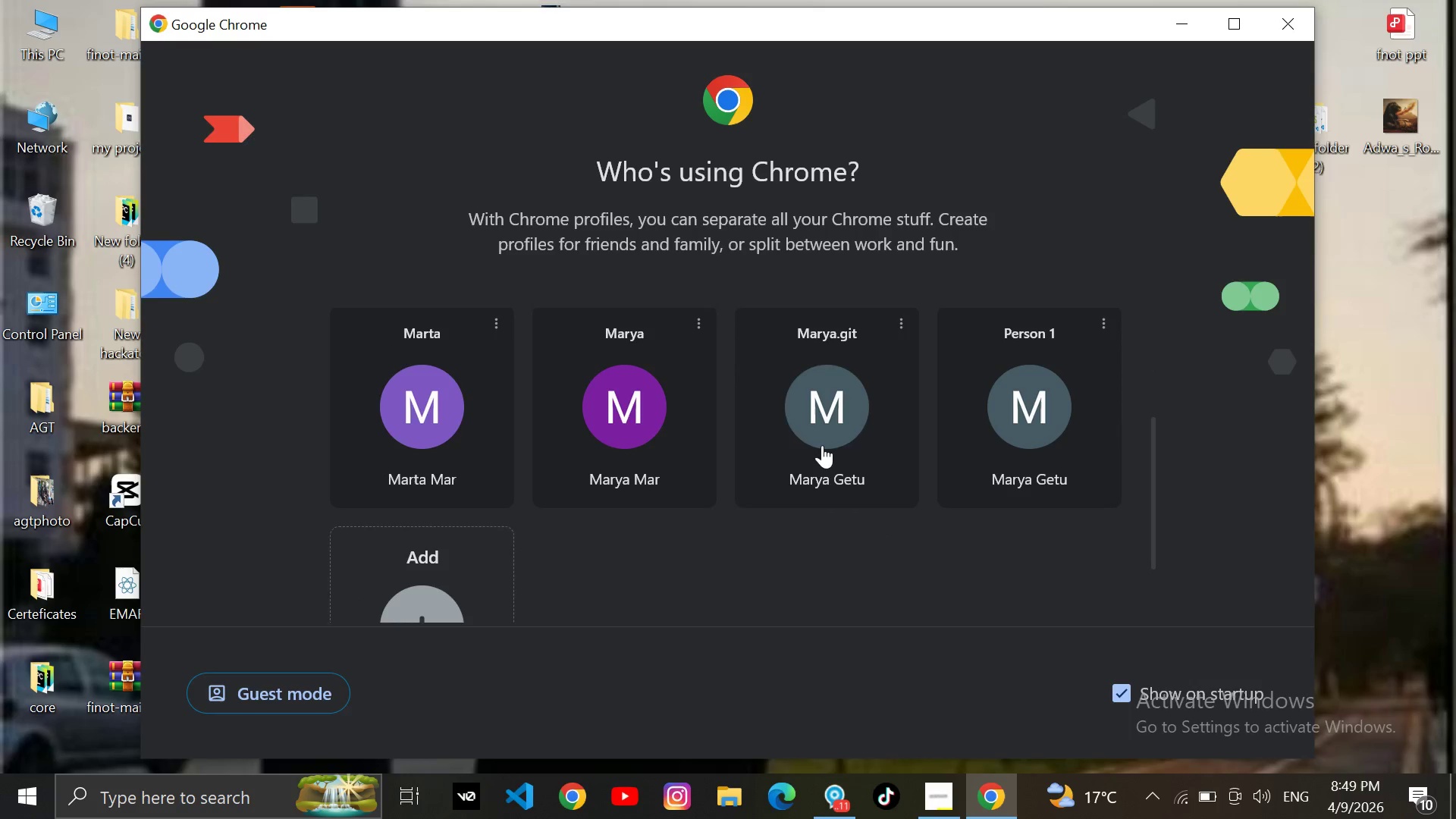 
scroll: coordinate [1028, 446], scroll_direction: up, amount: 1.0
 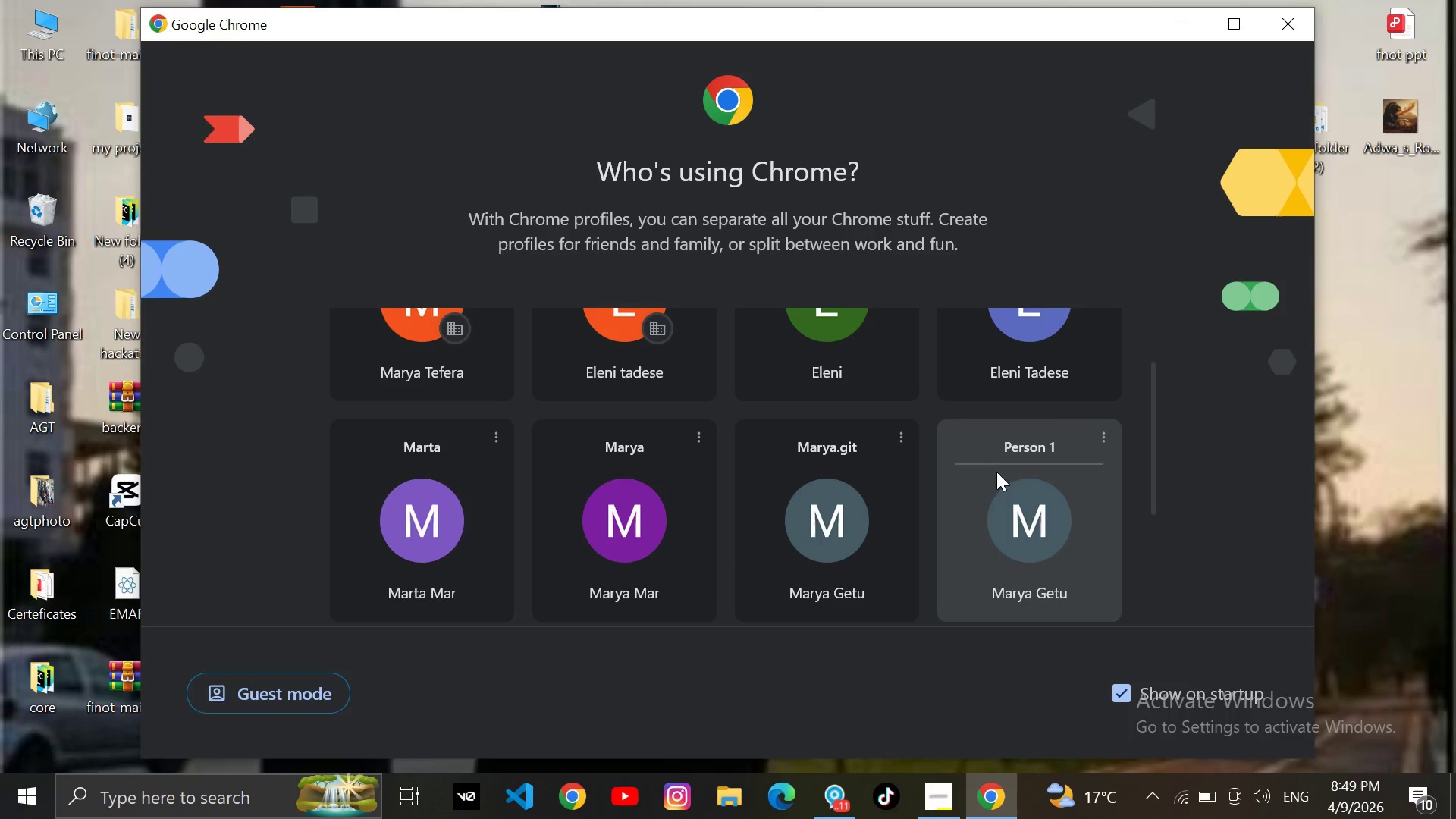 
left_click([999, 487])
 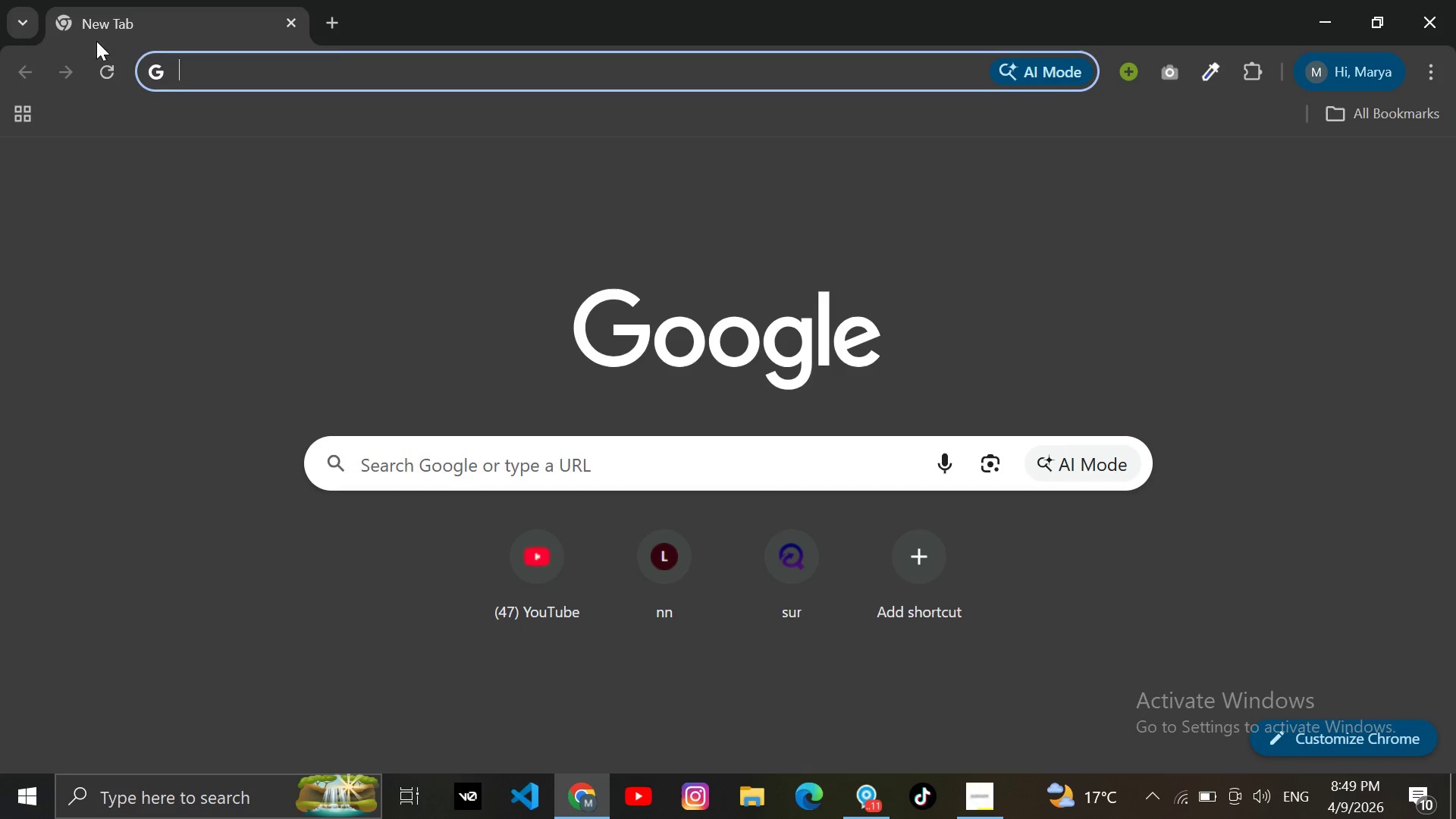 
left_click([237, 72])
 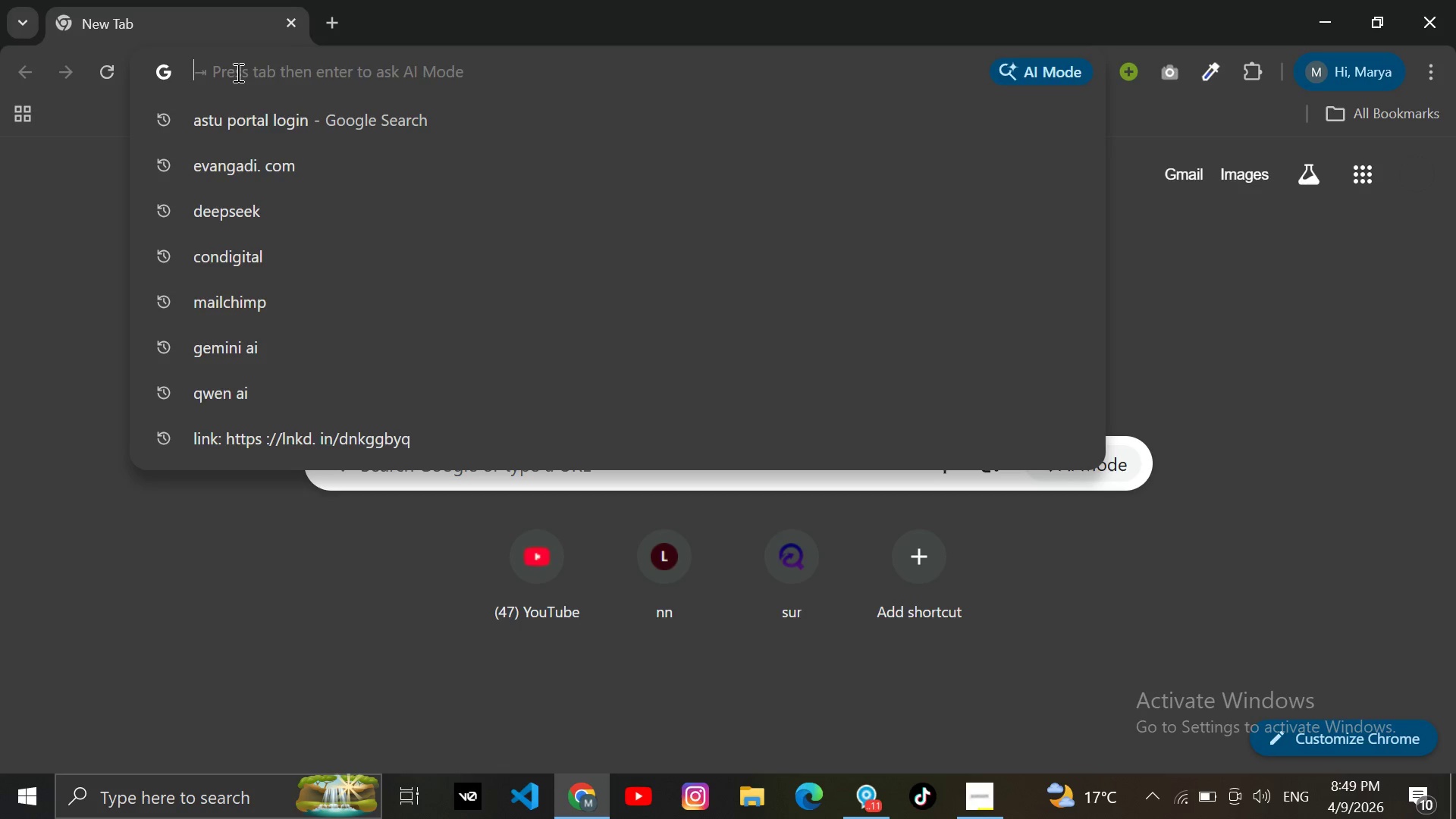 
key(Control+V)
 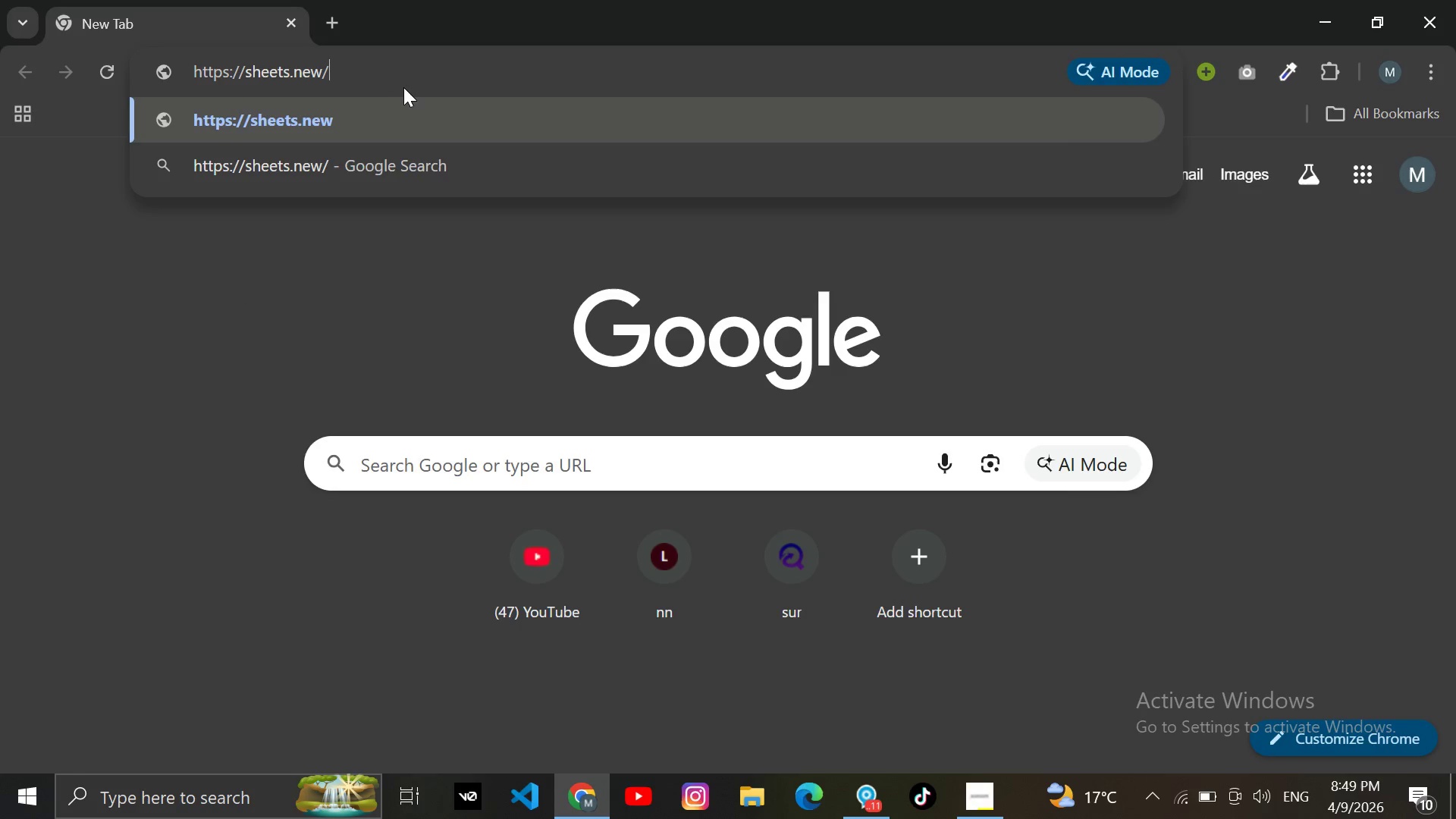 
key(Backspace)
 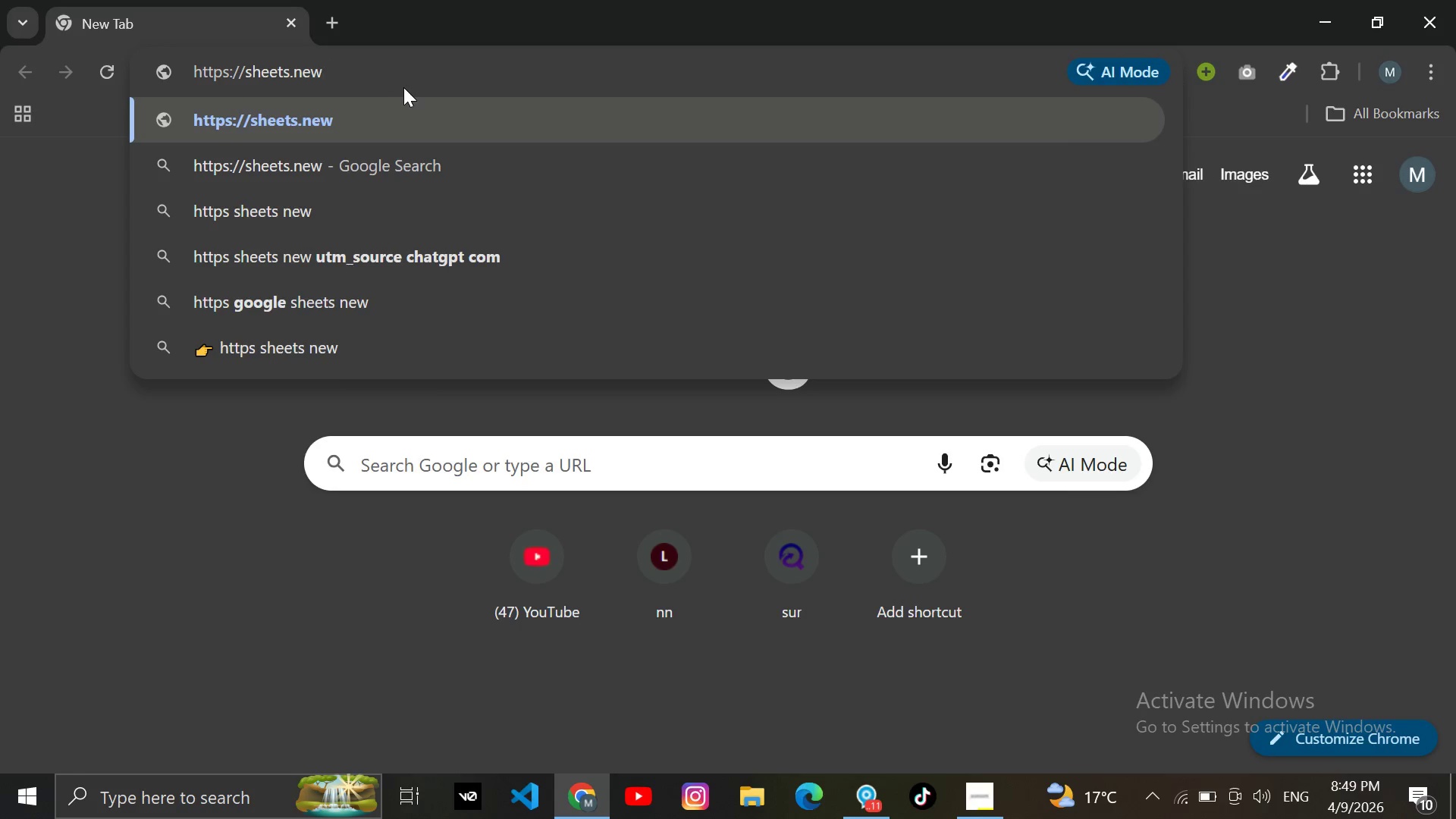 
key(Enter)
 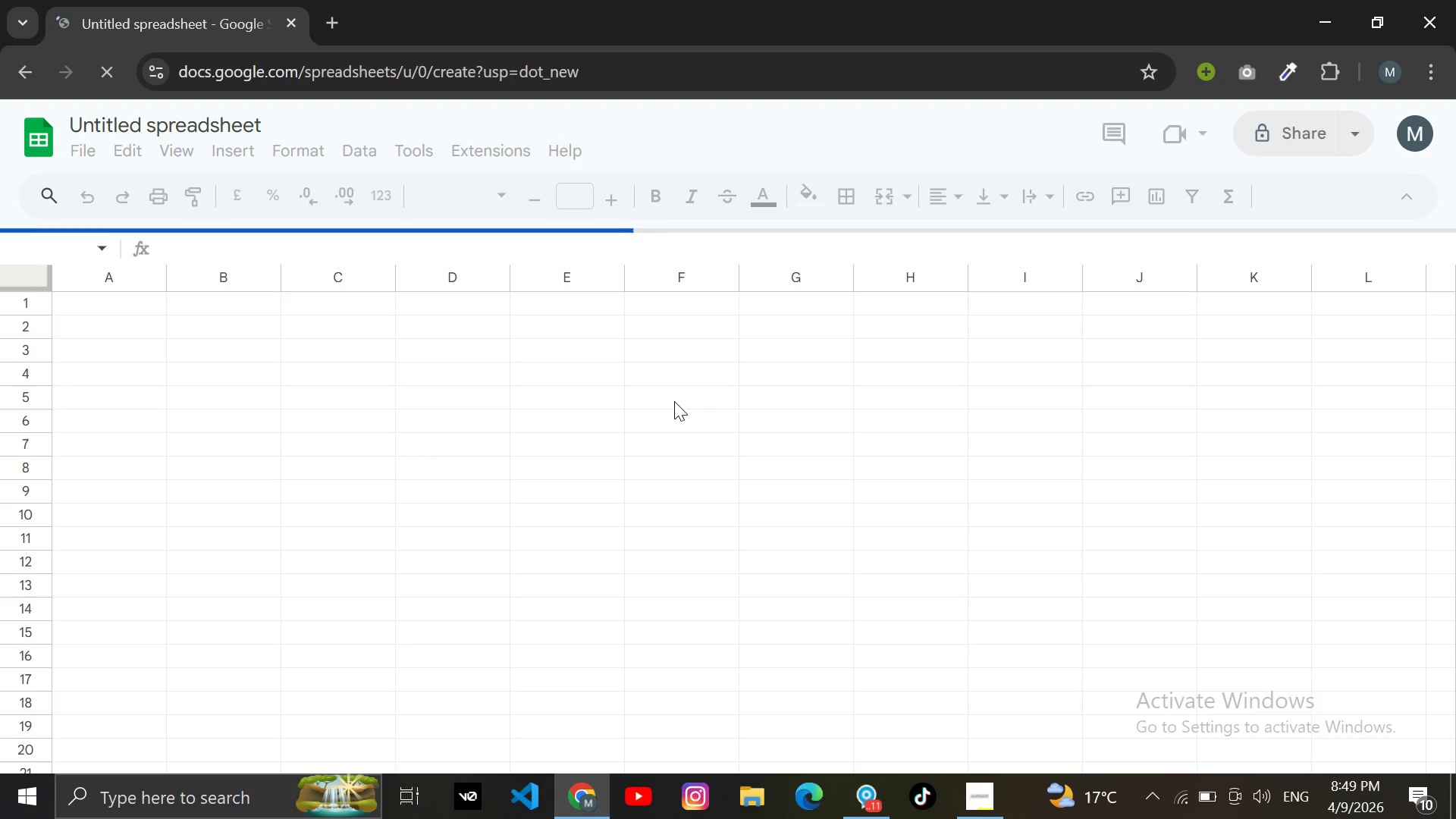 
wait(11.5)
 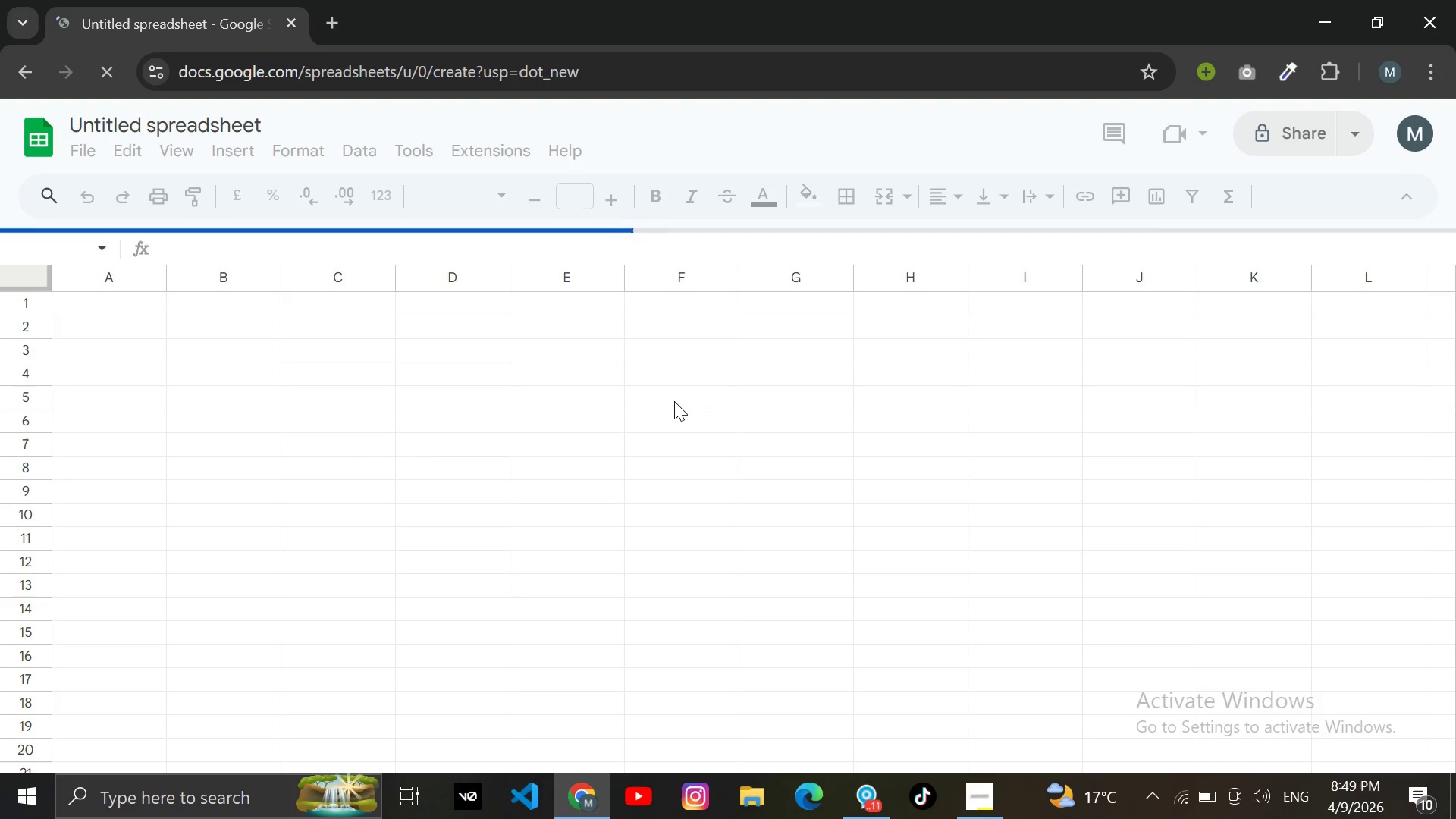 
left_click([246, 126])
 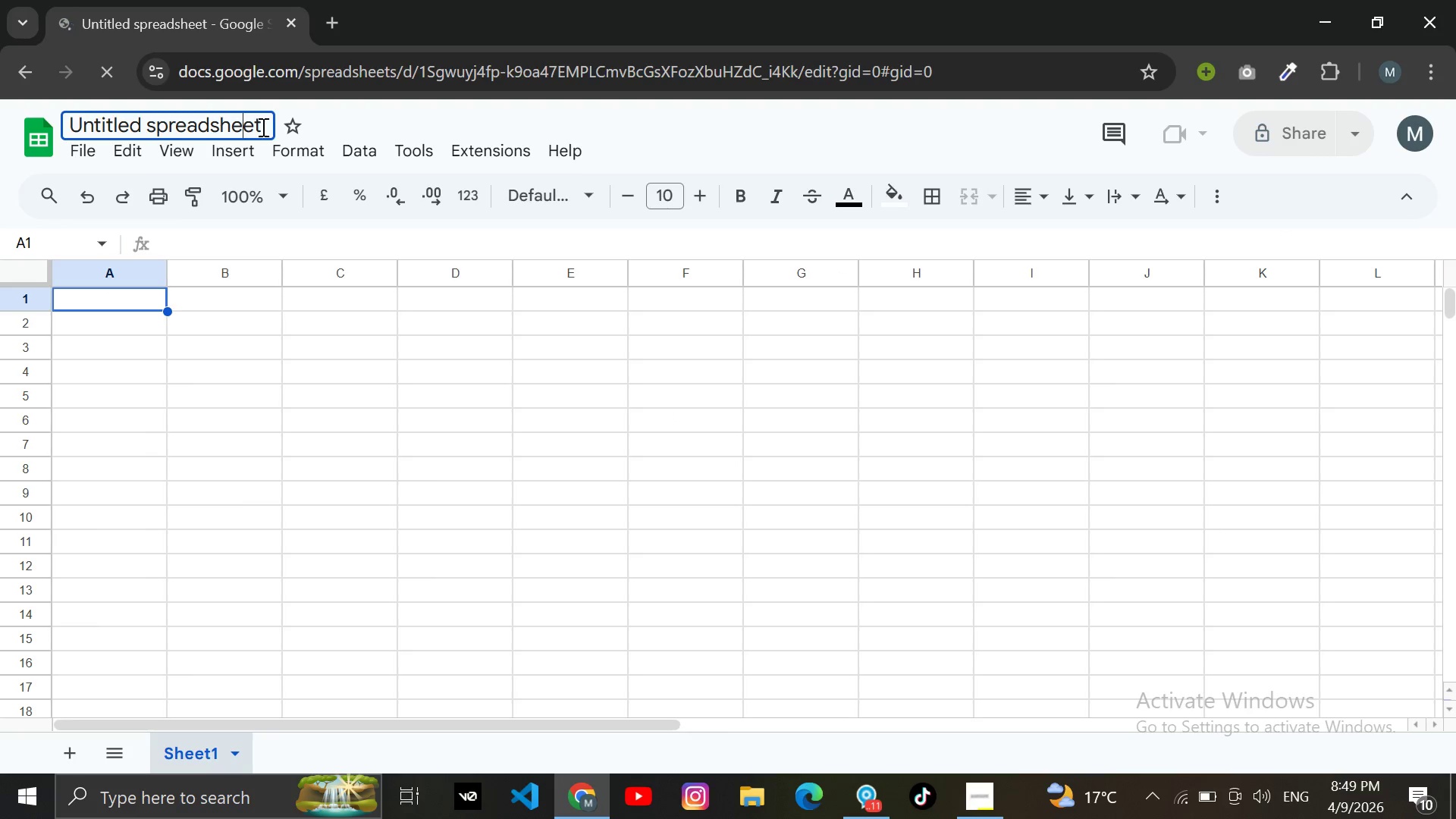 
left_click_drag(start_coordinate=[262, 127], to_coordinate=[99, 130])
 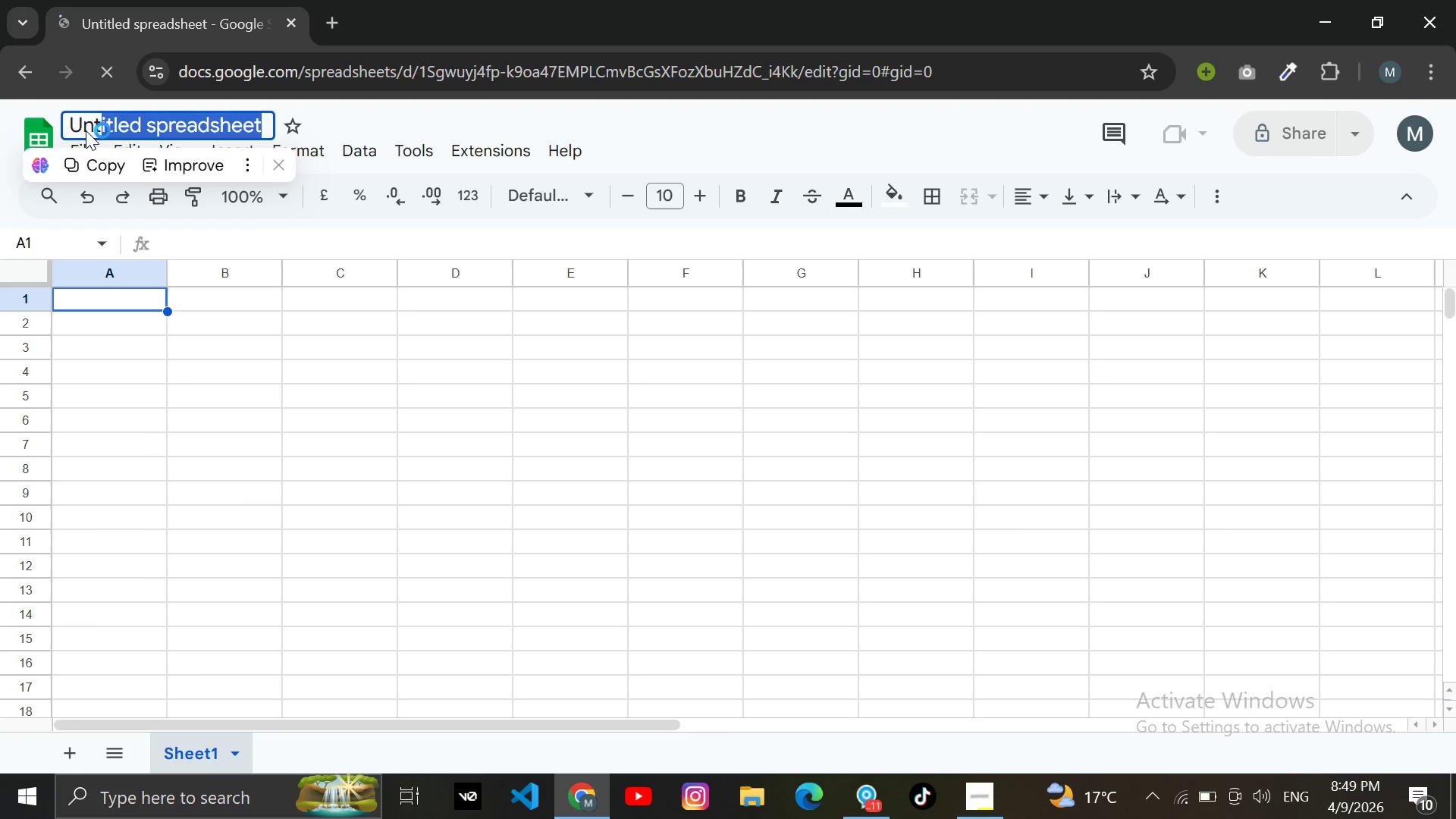 
key(Backspace)
key(Backspace)
key(Backspace)
key(Backspace)
key(Backspace)
key(Backspace)
type(Apex)
 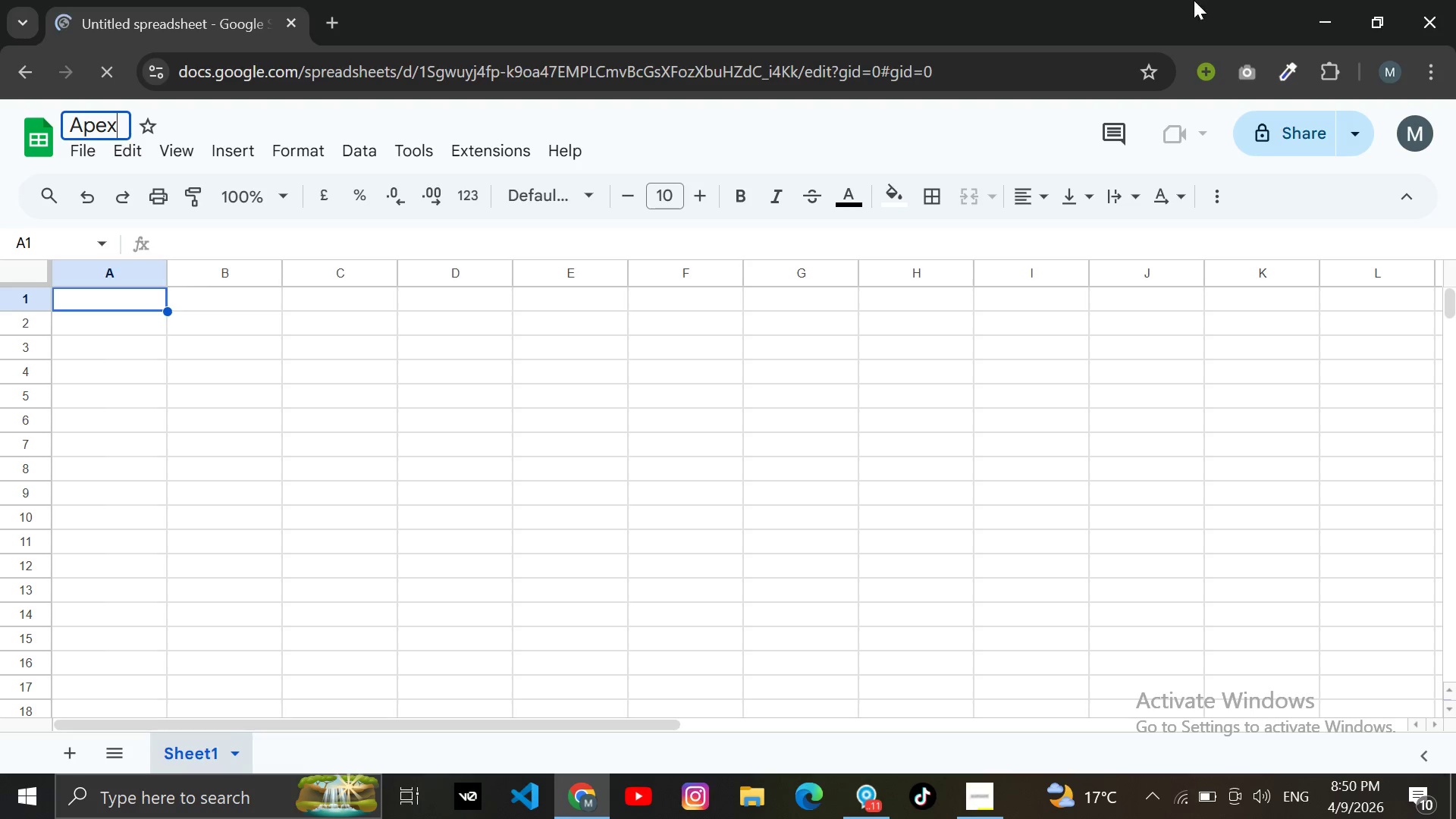 
left_click([1373, 17])